 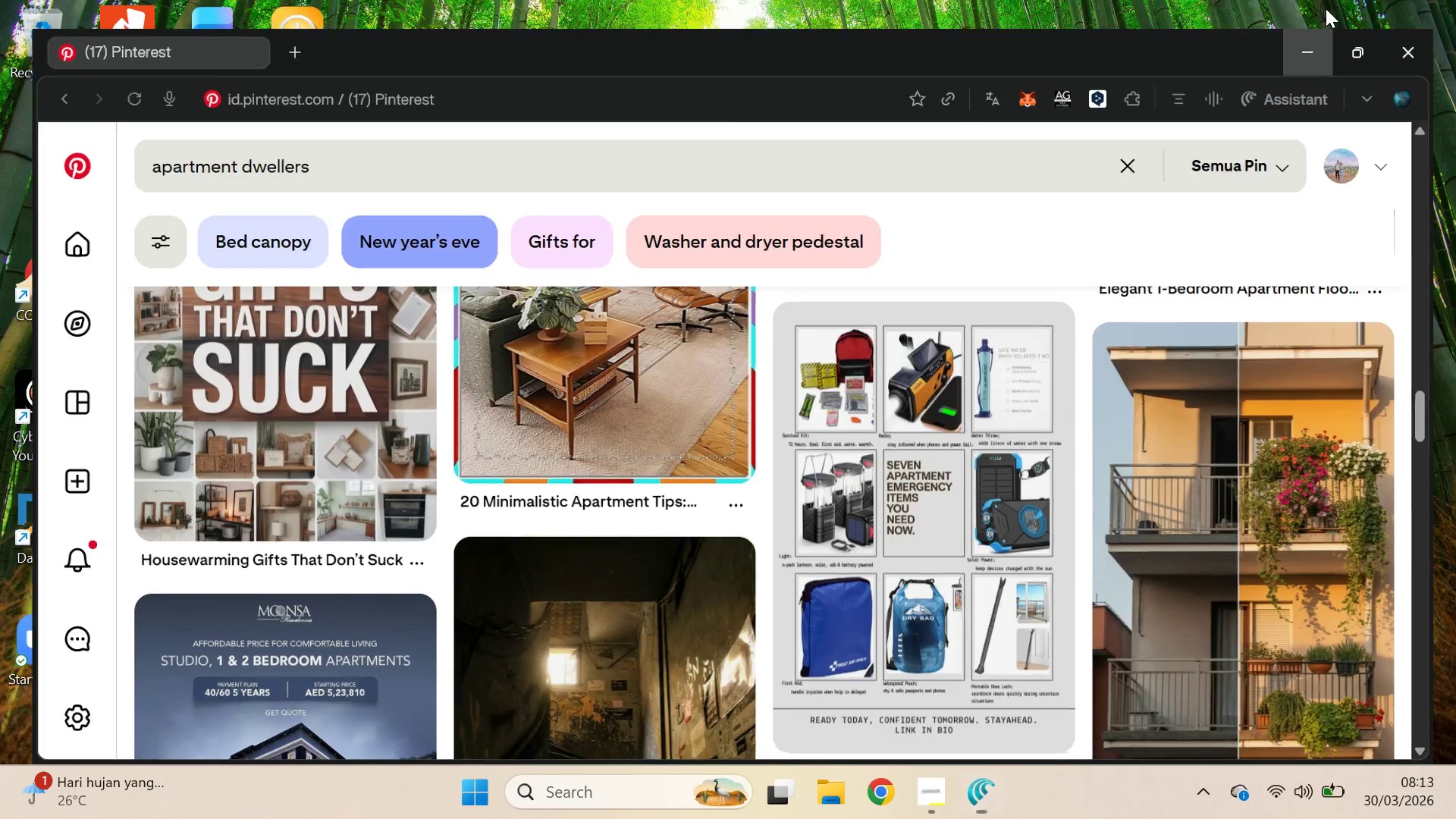 
left_click([248, 510])
 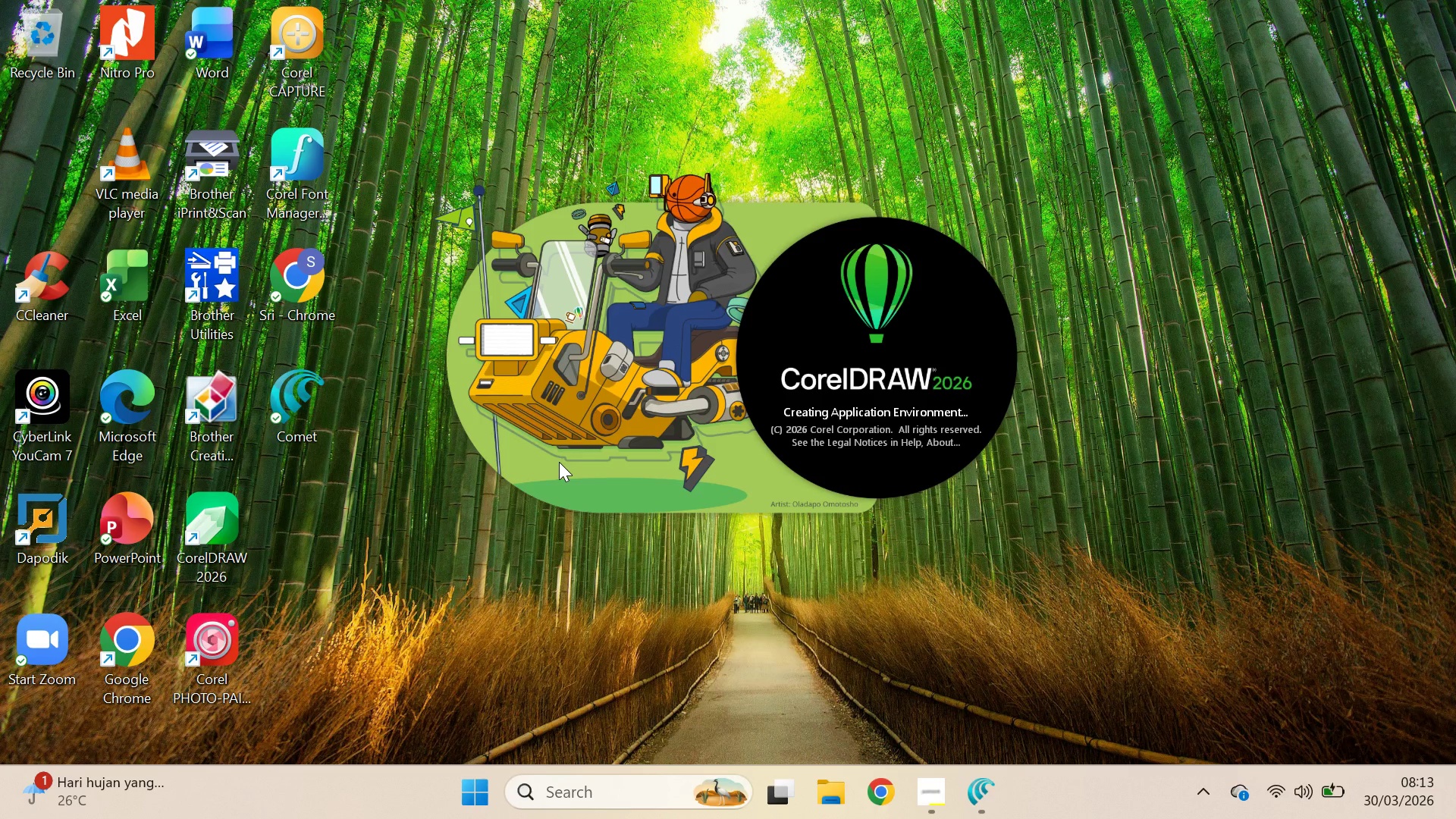 
wait(10.12)
 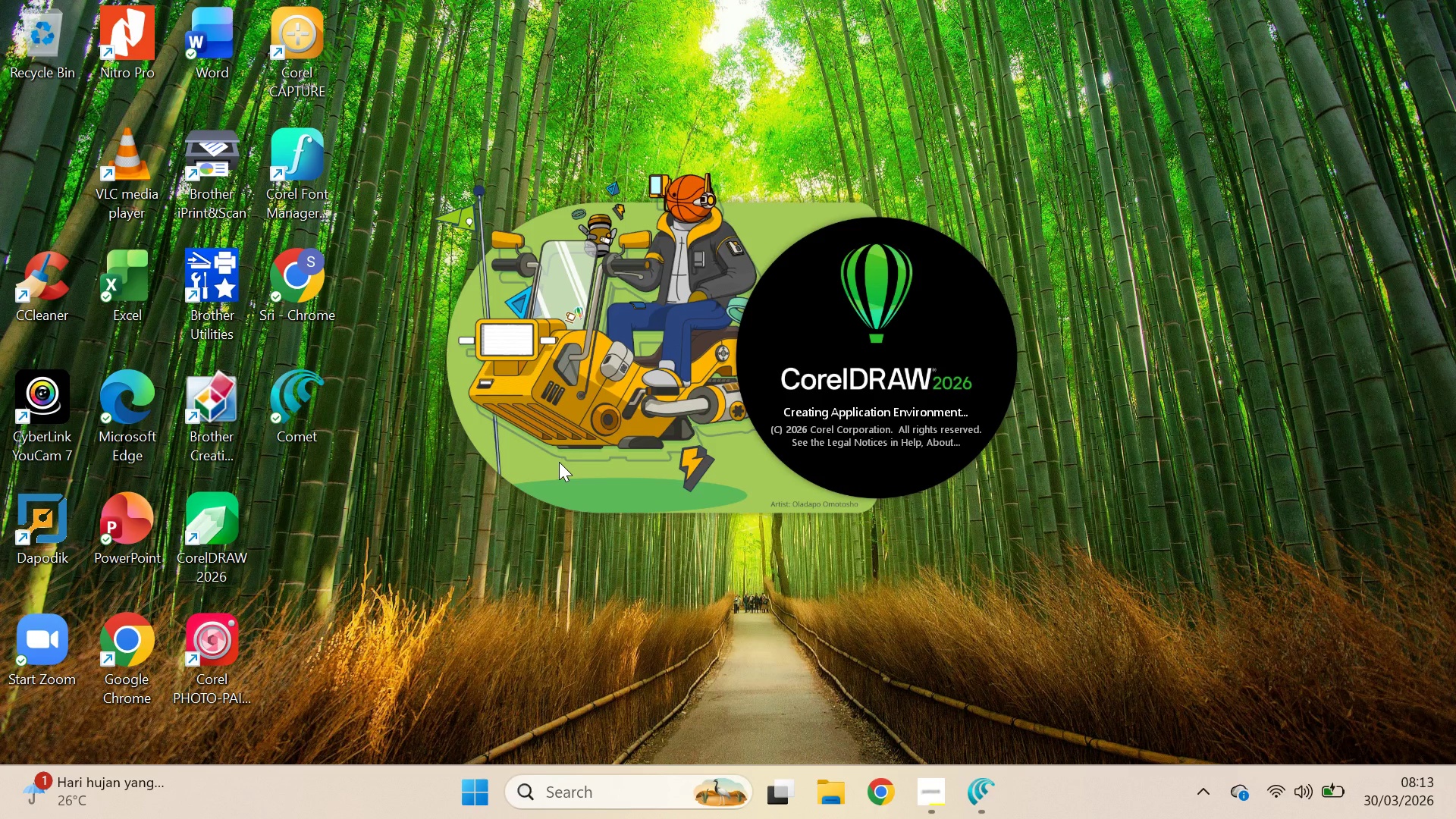 
left_click([184, 123])
 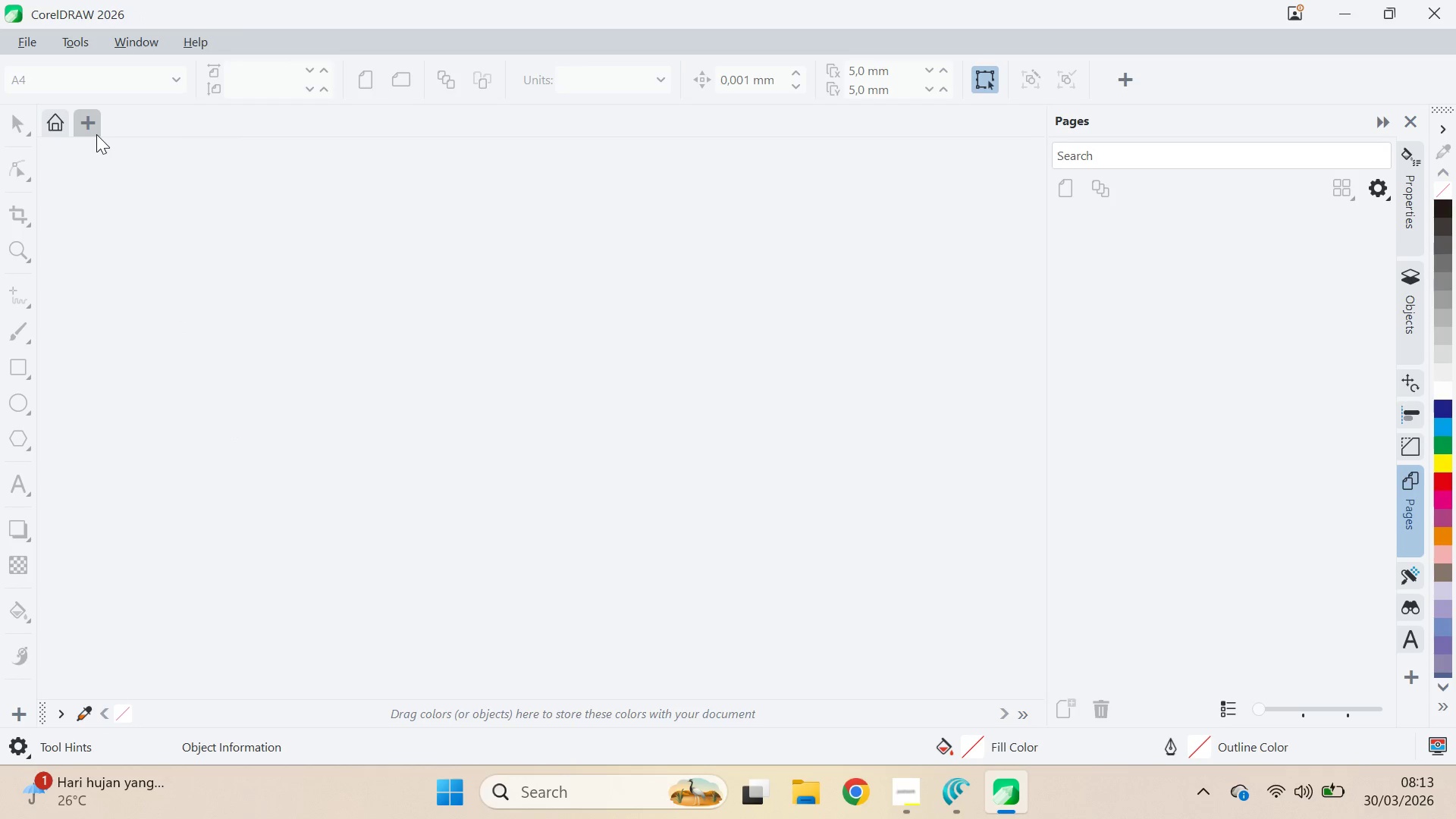 
left_click([96, 134])
 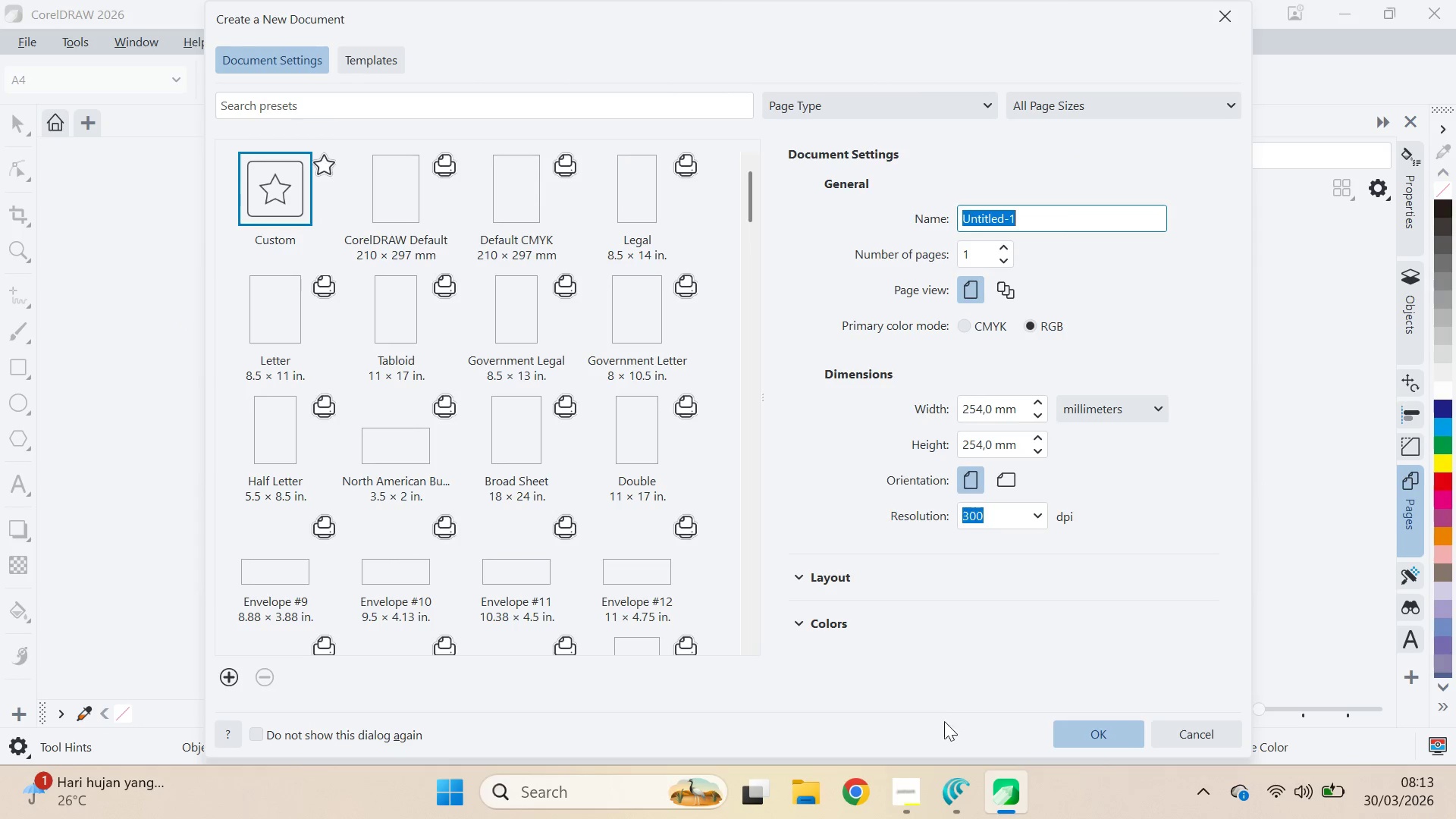 
left_click([924, 789])
 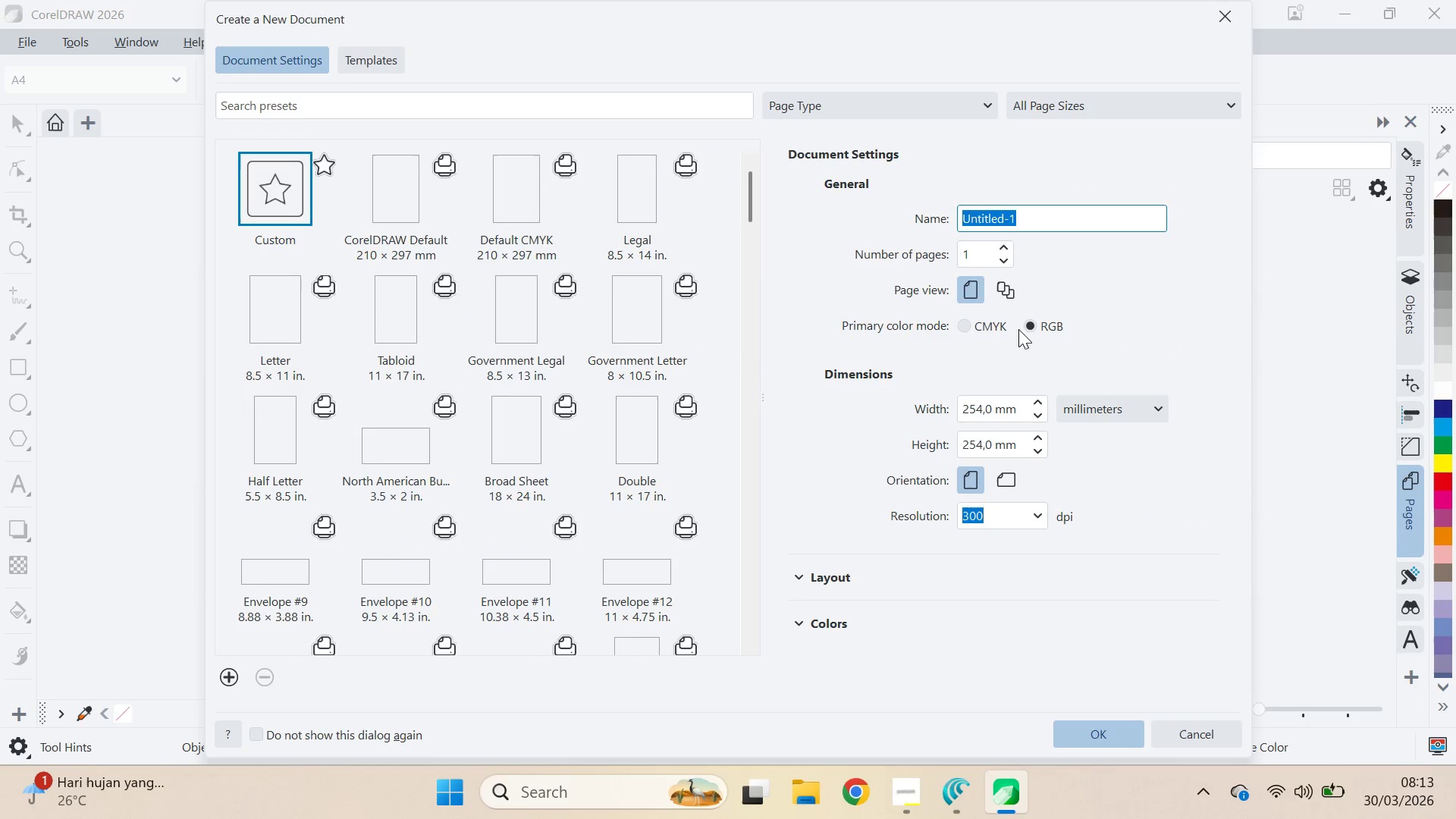 
wait(5.5)
 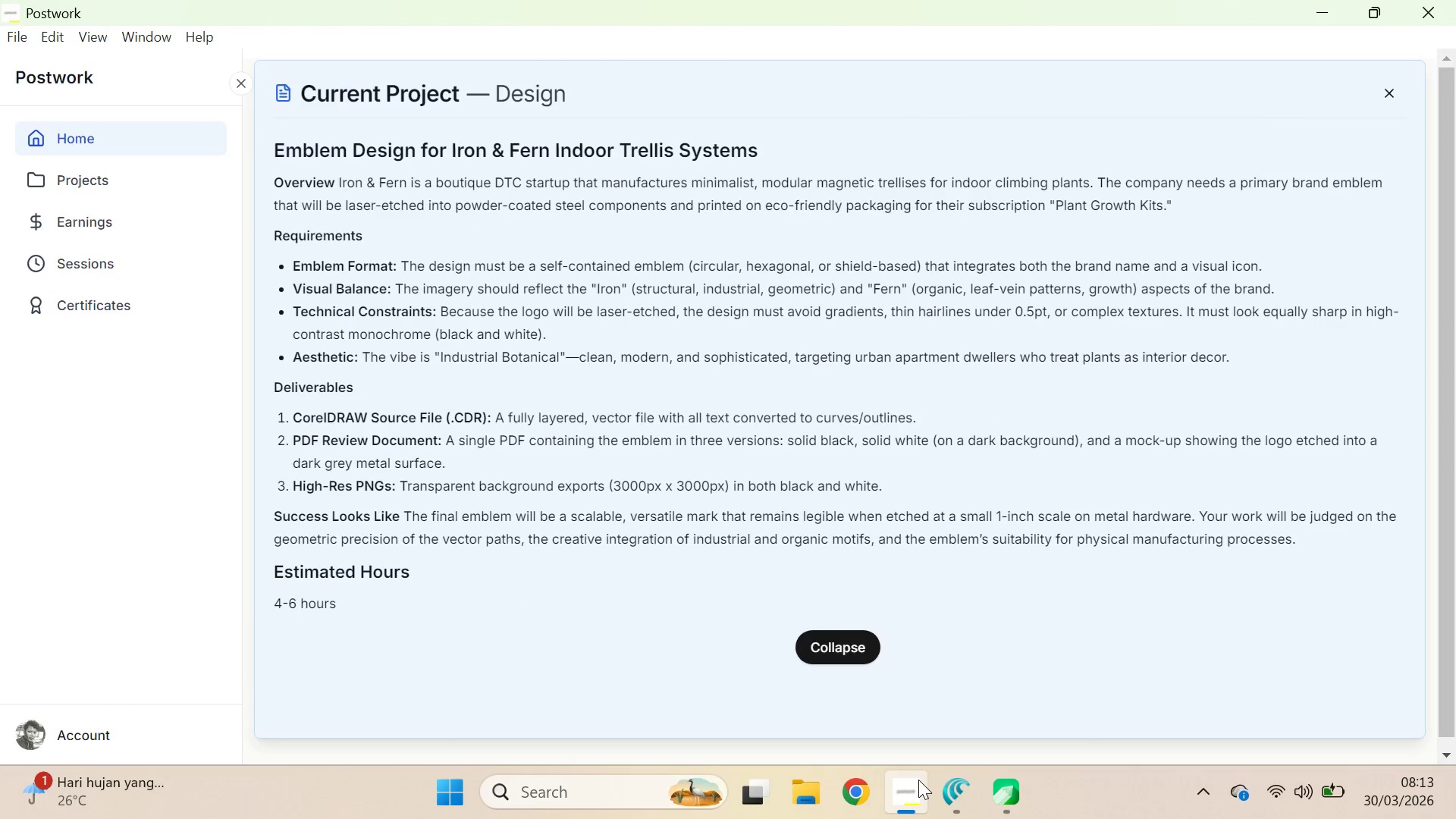 
left_click([1130, 421])
 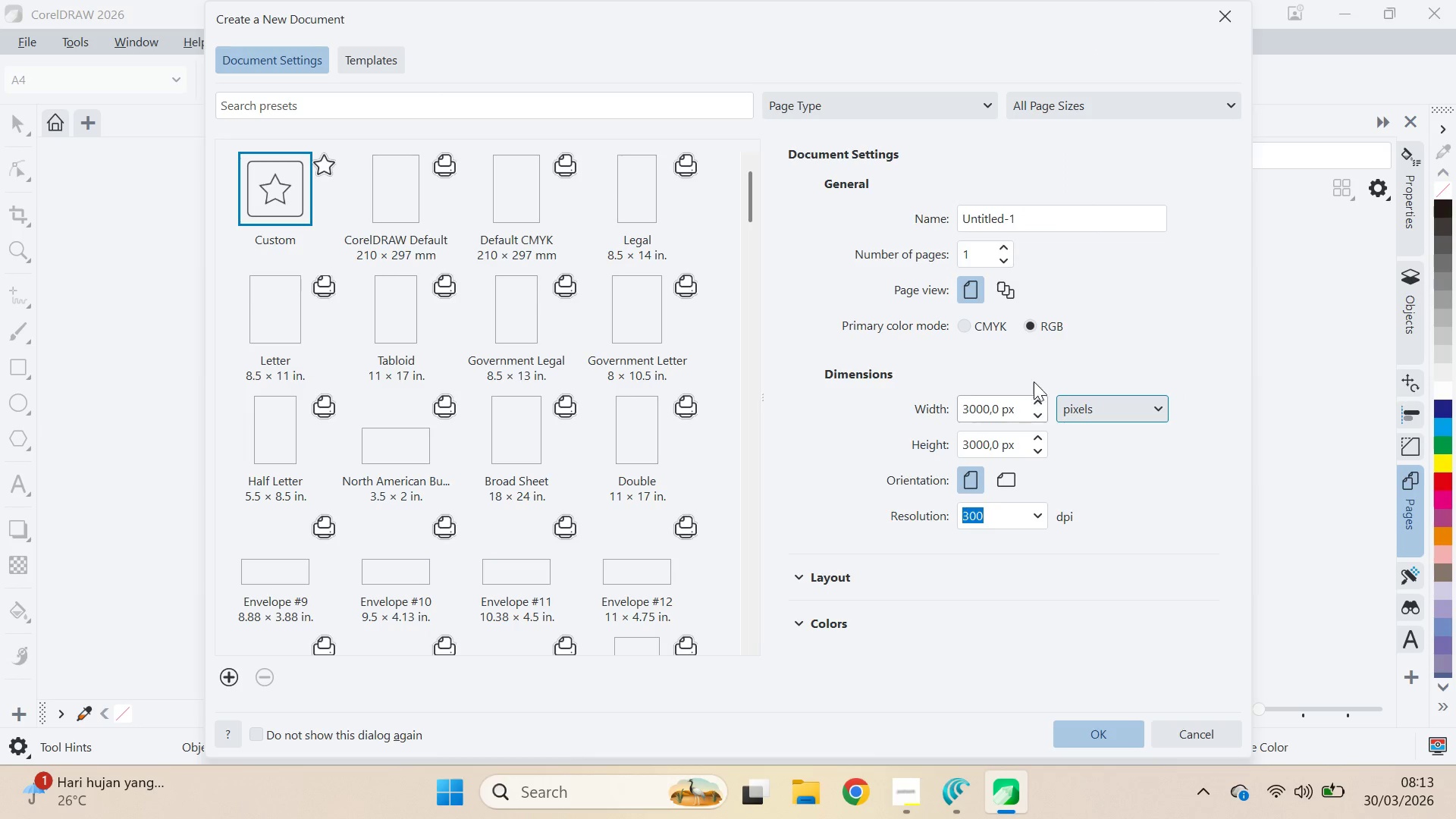 
double_click([1086, 403])
 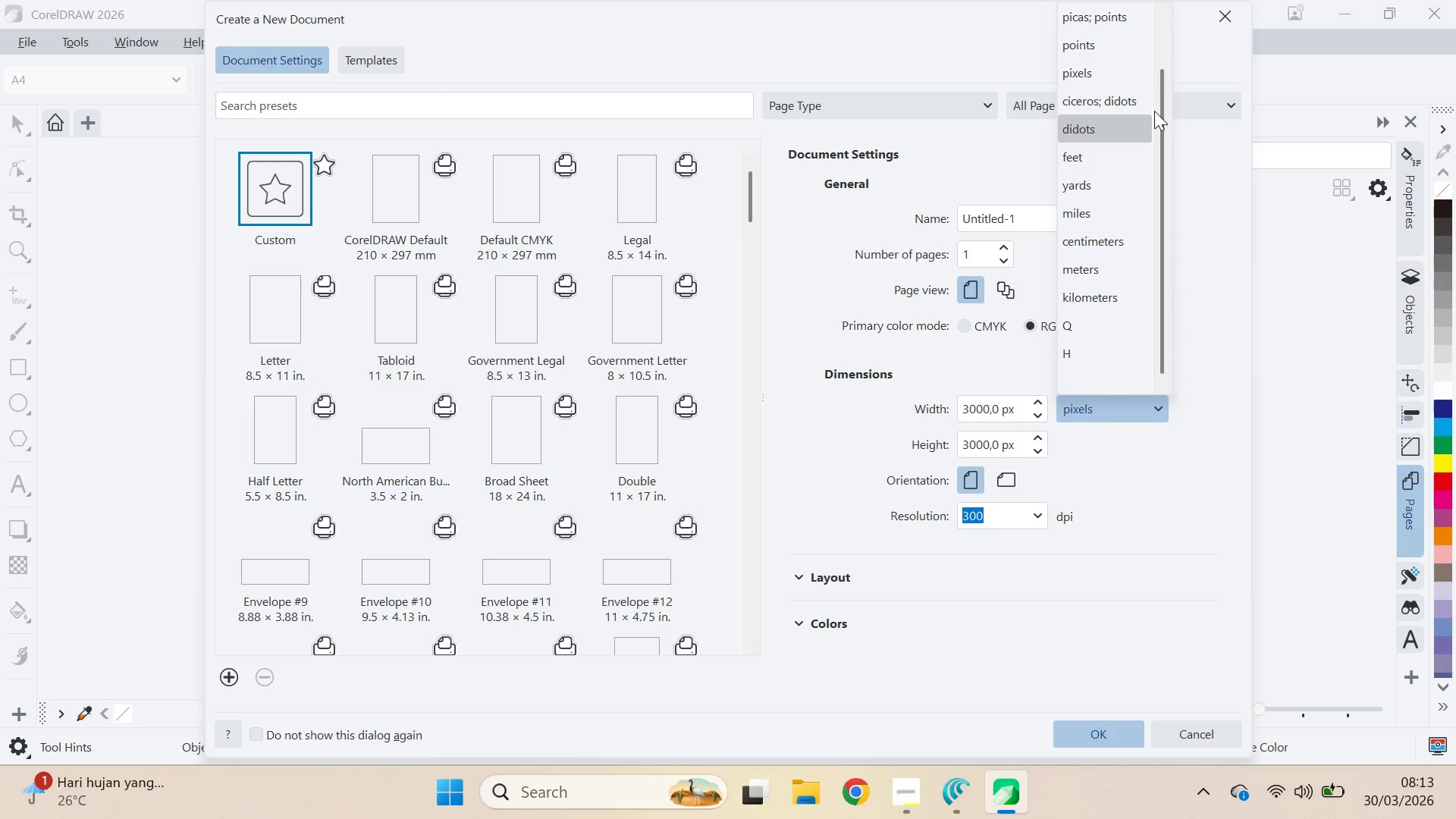 
left_click_drag(start_coordinate=[1160, 96], to_coordinate=[1160, 86])
 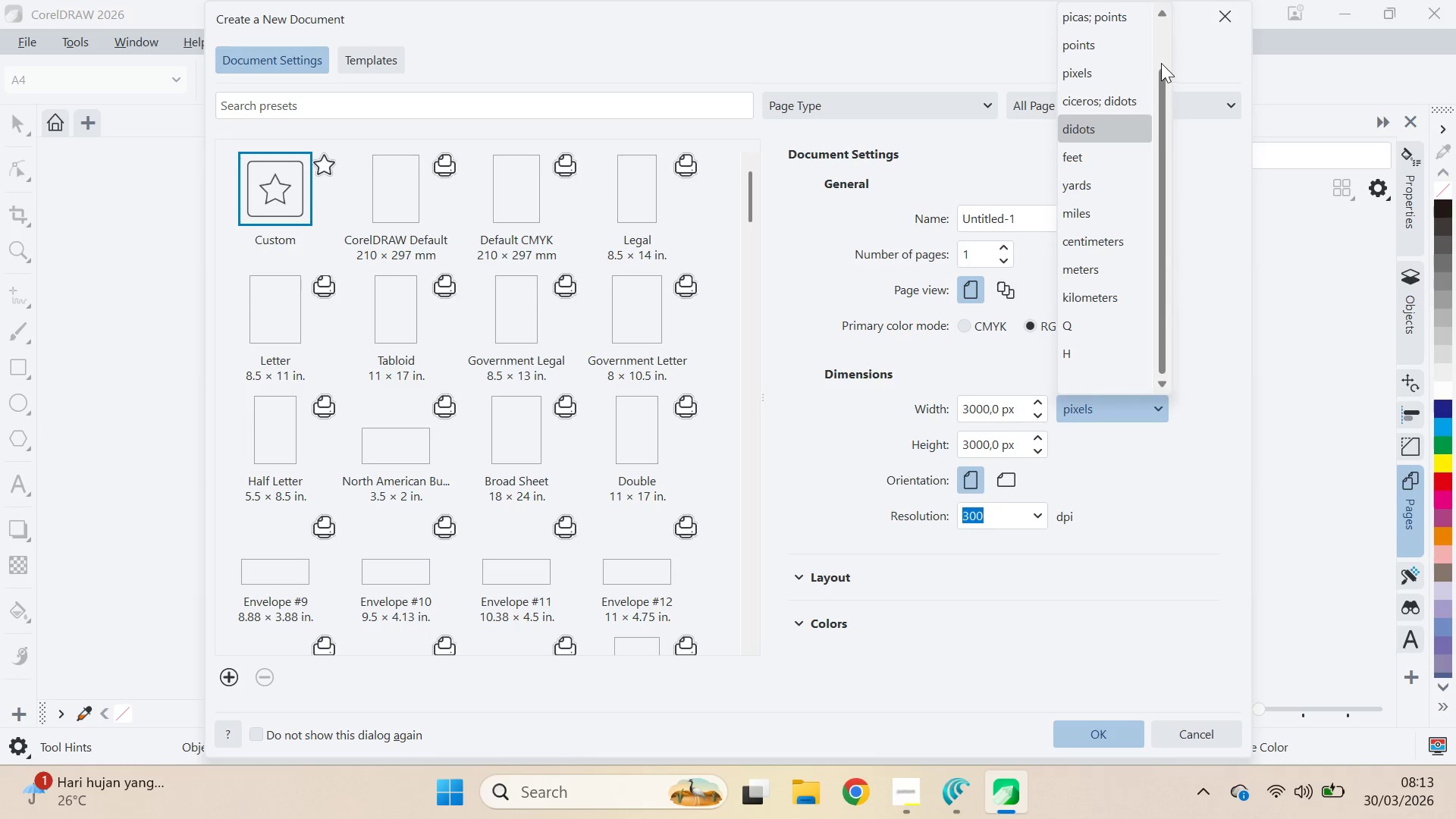 
double_click([1161, 63])
 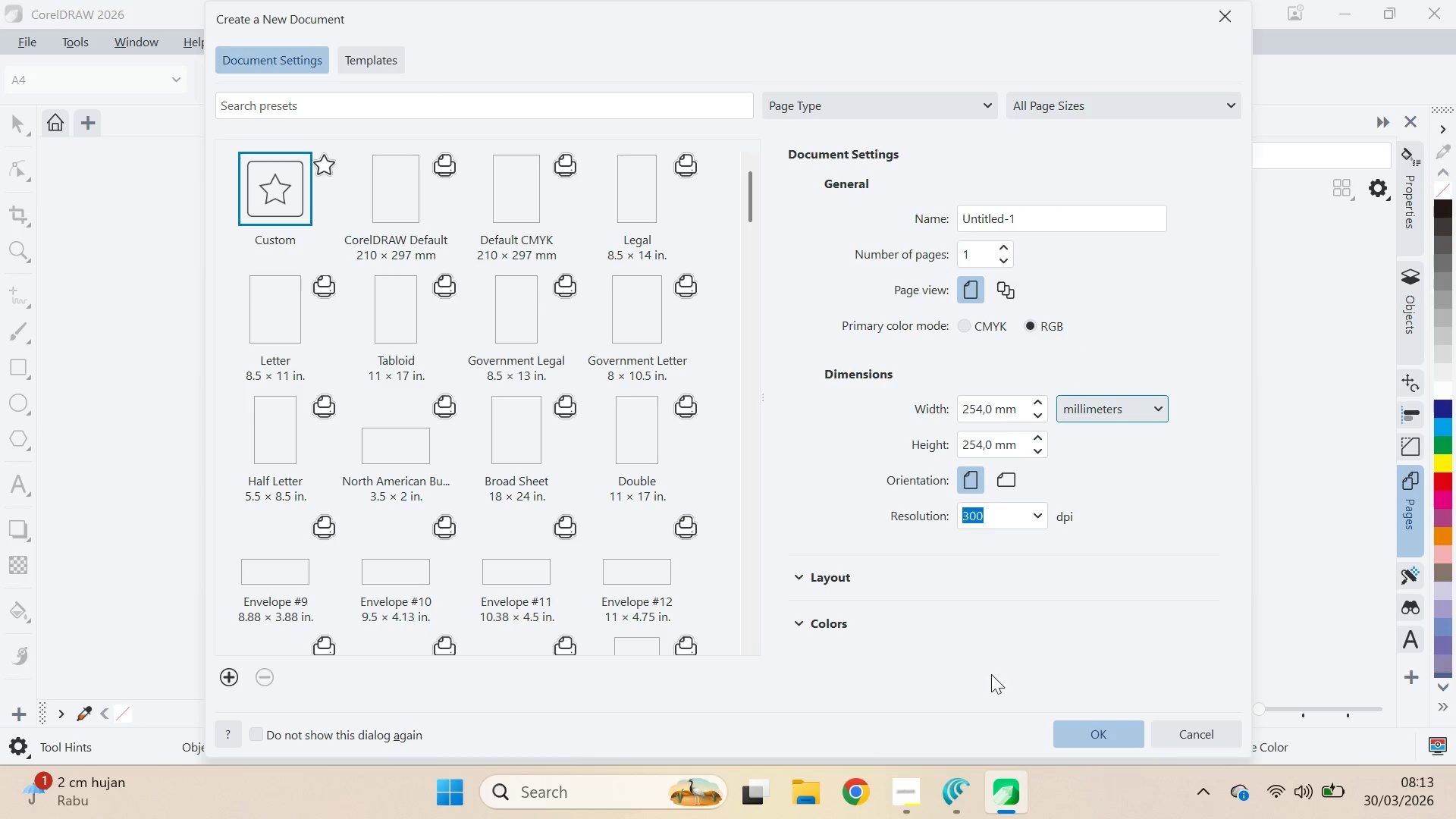 
left_click([933, 785])